 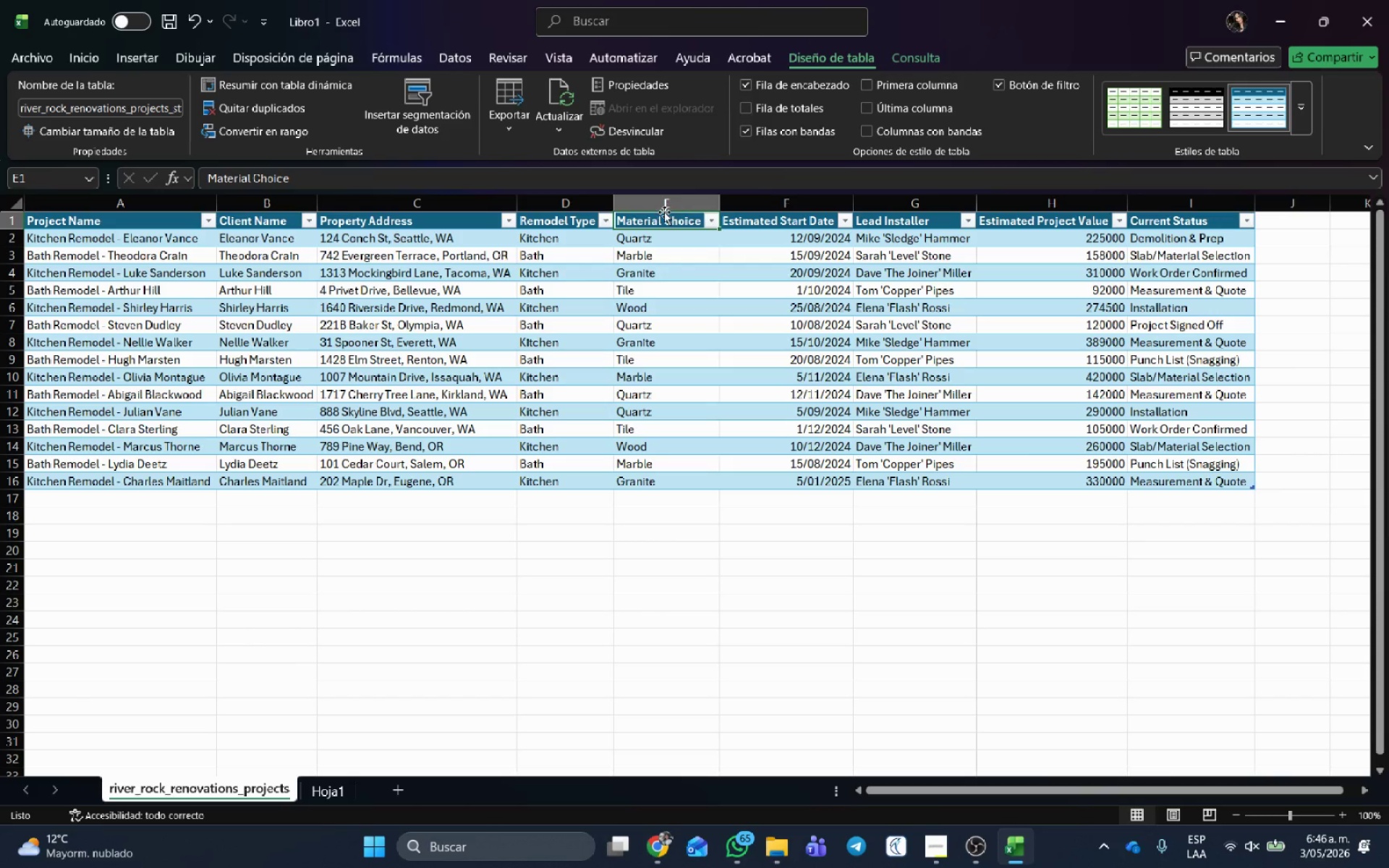 
left_click([668, 203])
 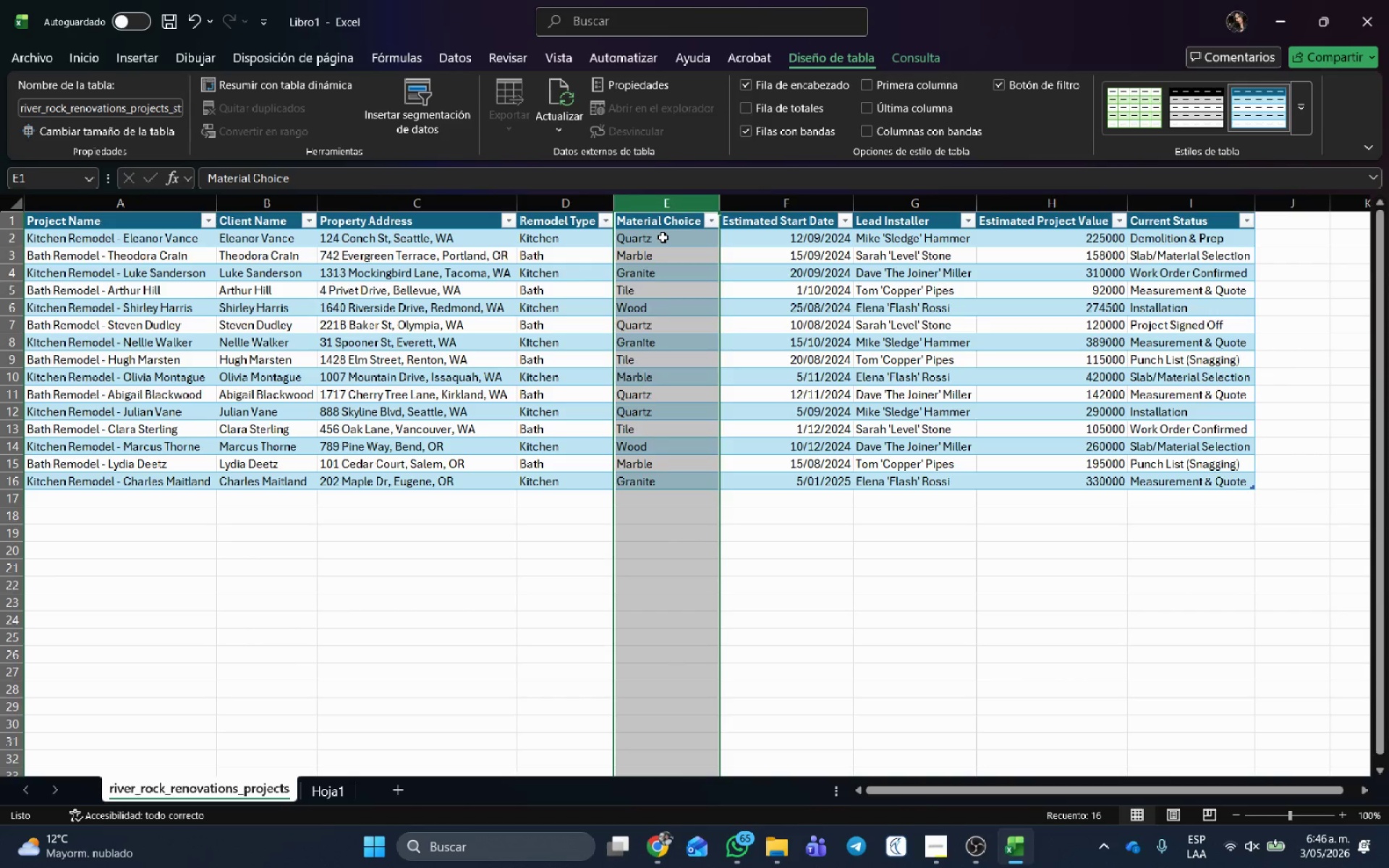 
left_click([663, 237])
 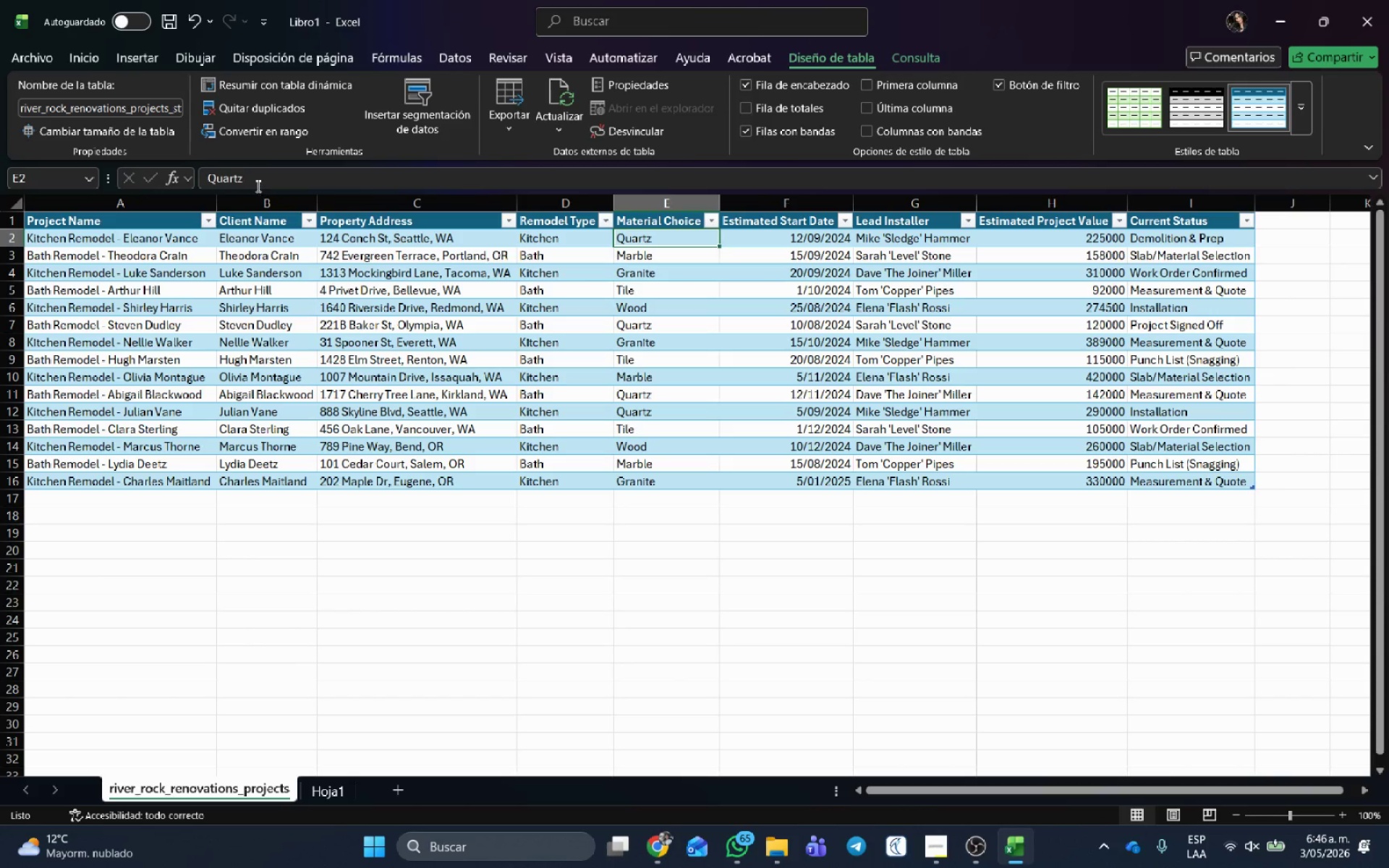 
left_click_drag(start_coordinate=[255, 181], to_coordinate=[153, 192])
 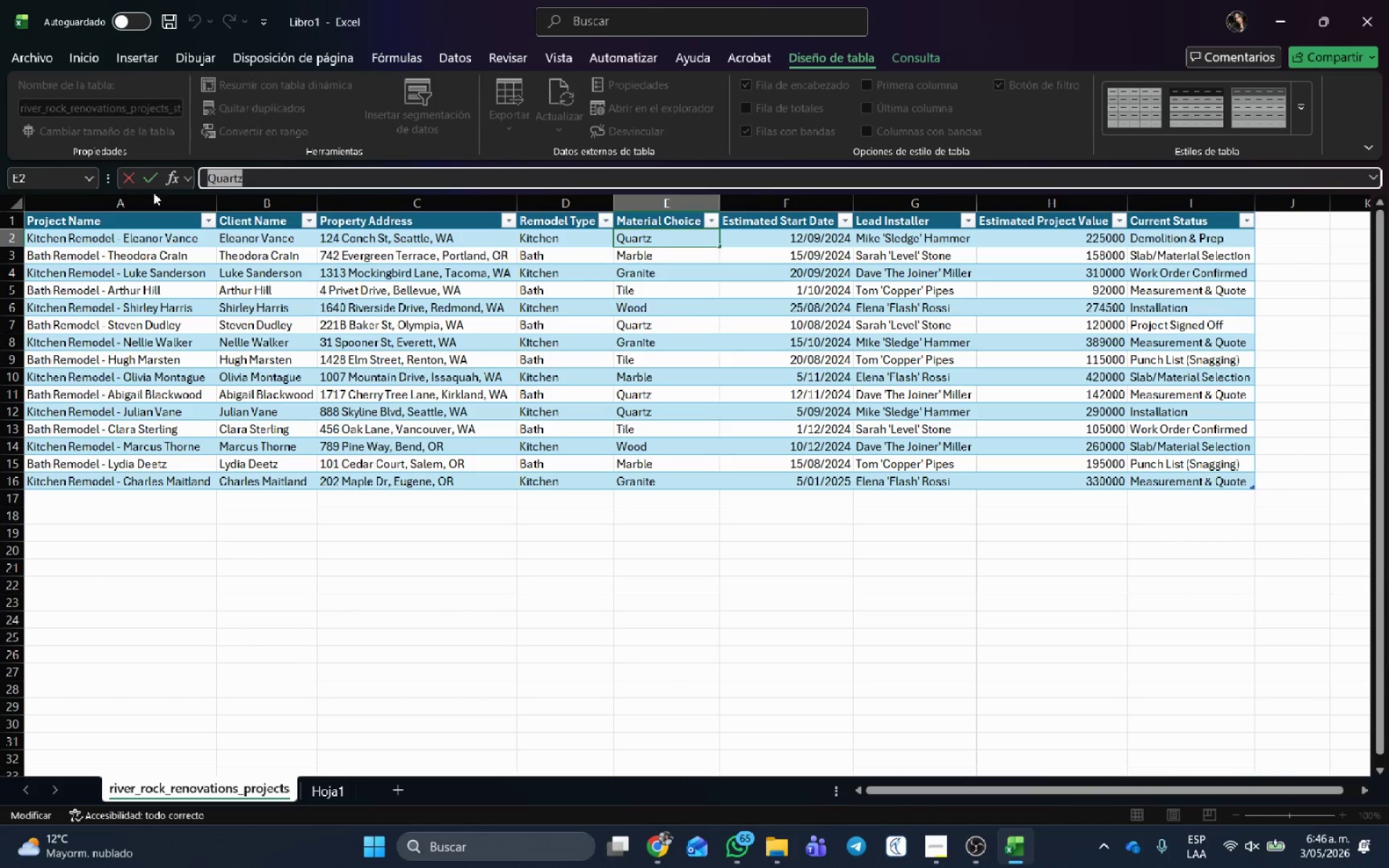 
key(Control+C)
 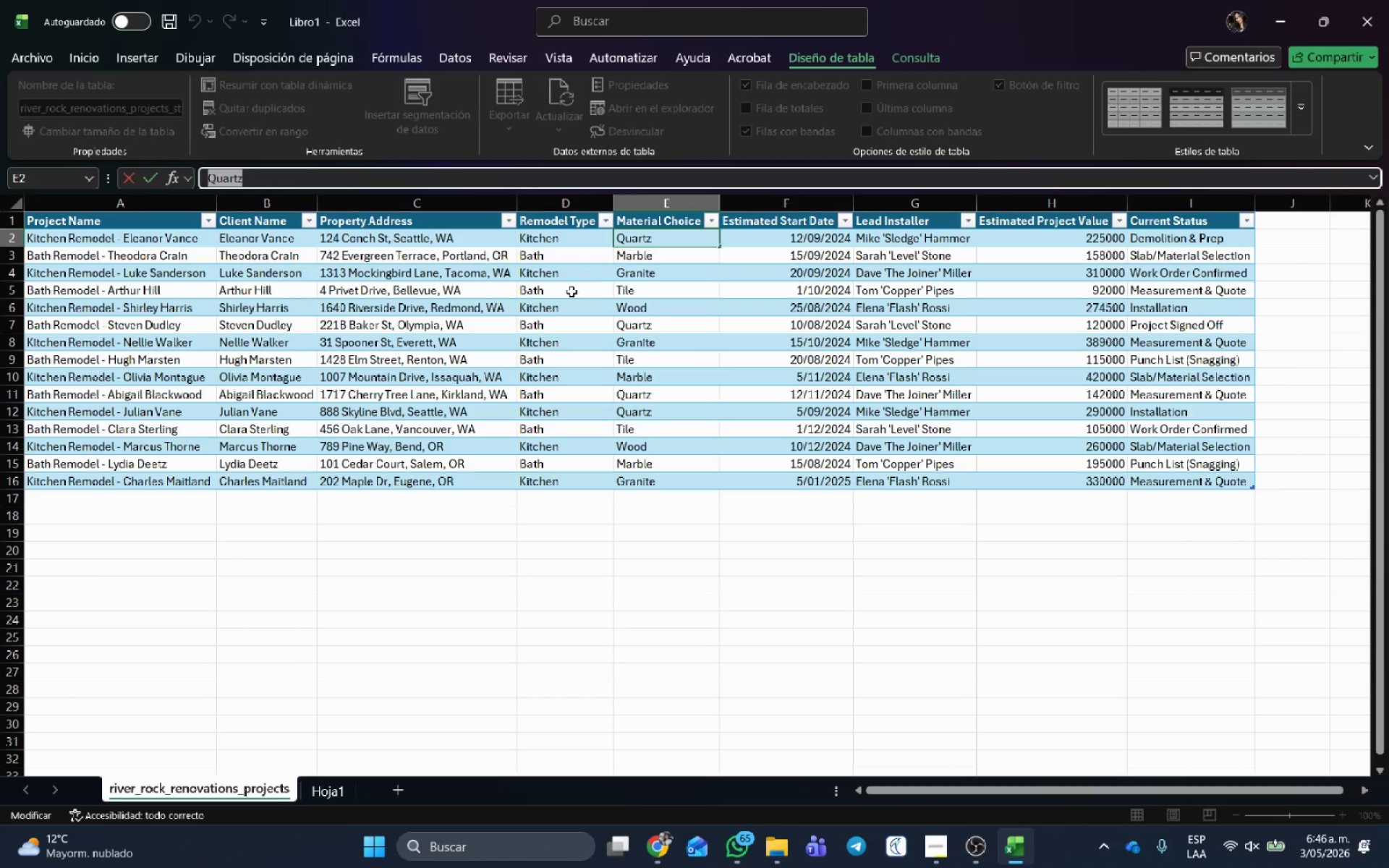 
key(Alt+AltLeft)
 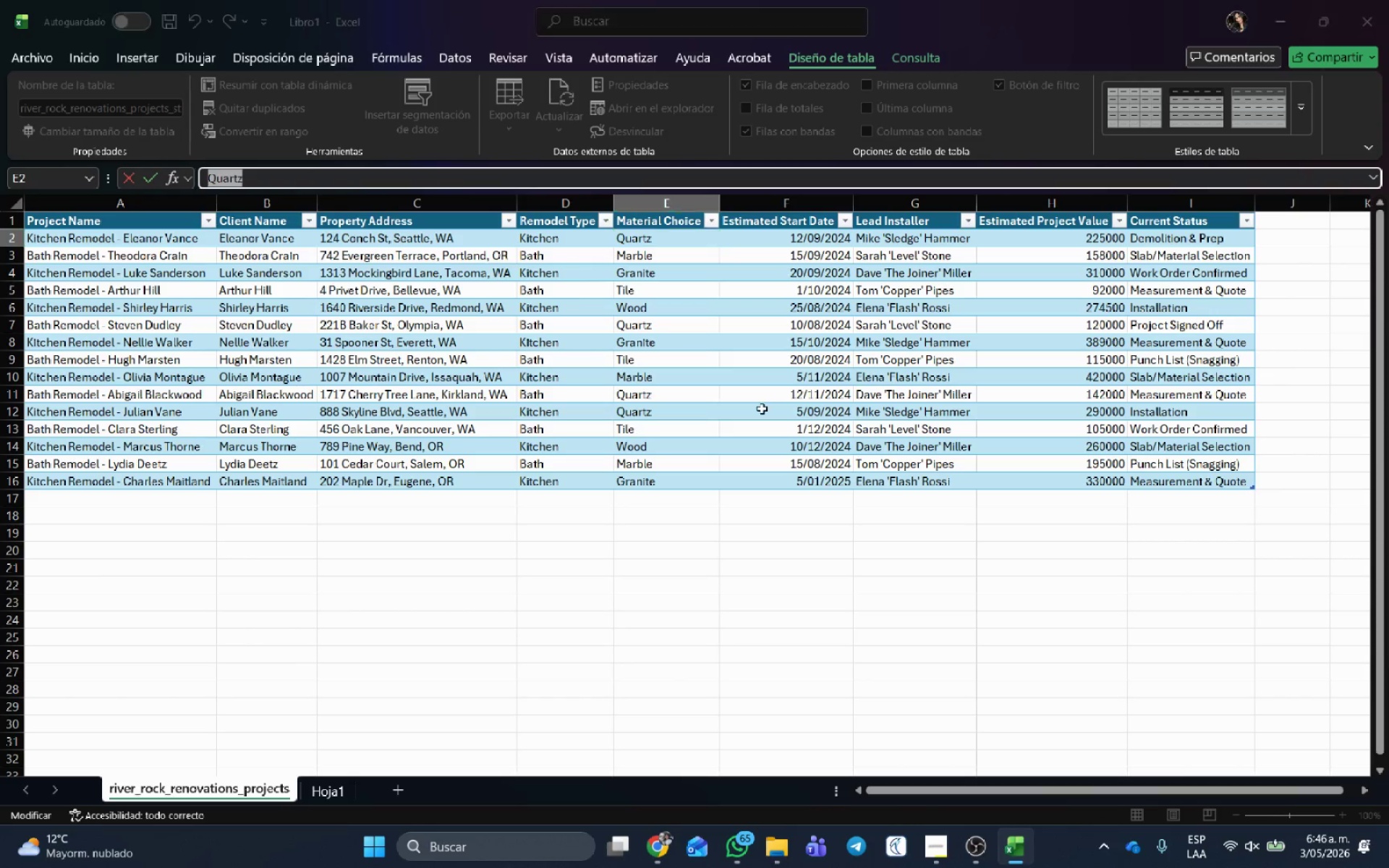 
key(Alt+Tab)